 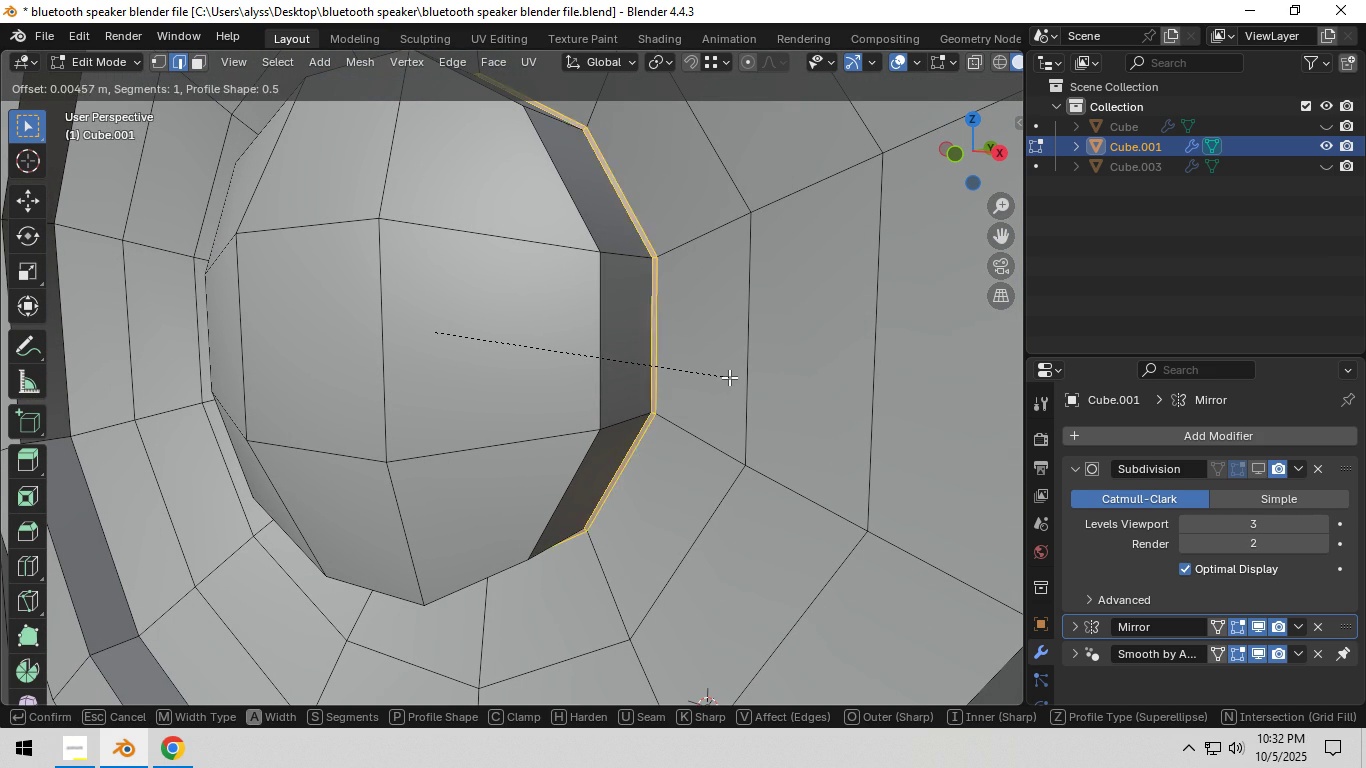 
scroll: coordinate [732, 377], scroll_direction: up, amount: 1.0
 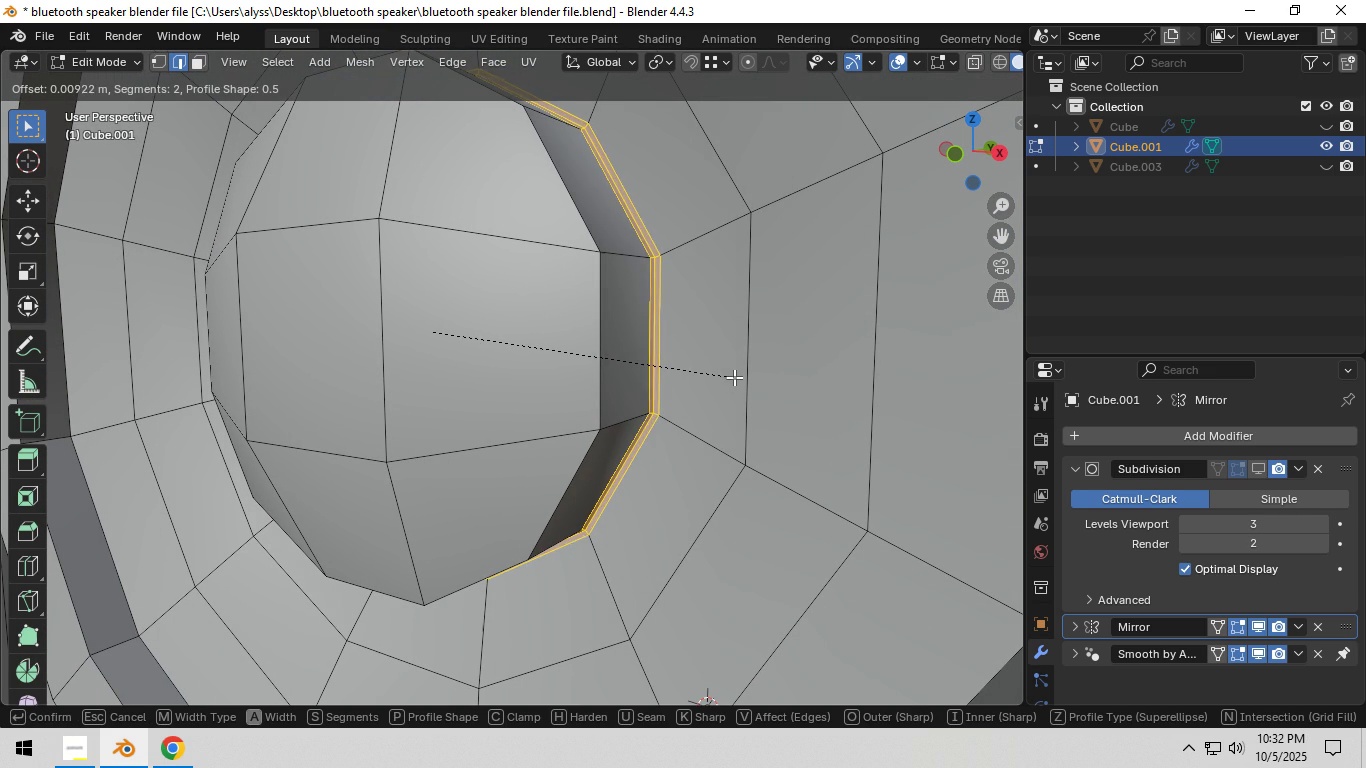 
left_click([734, 377])
 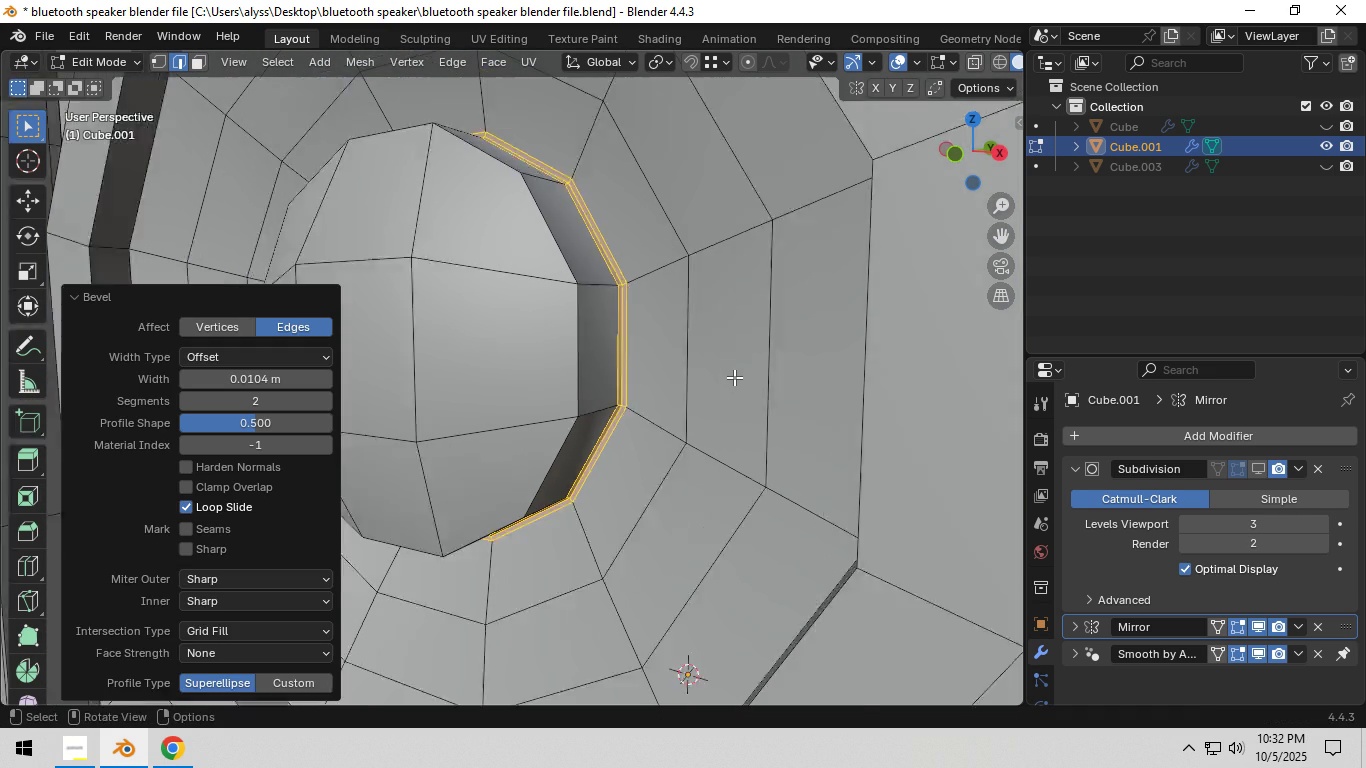 
scroll: coordinate [734, 377], scroll_direction: down, amount: 4.0
 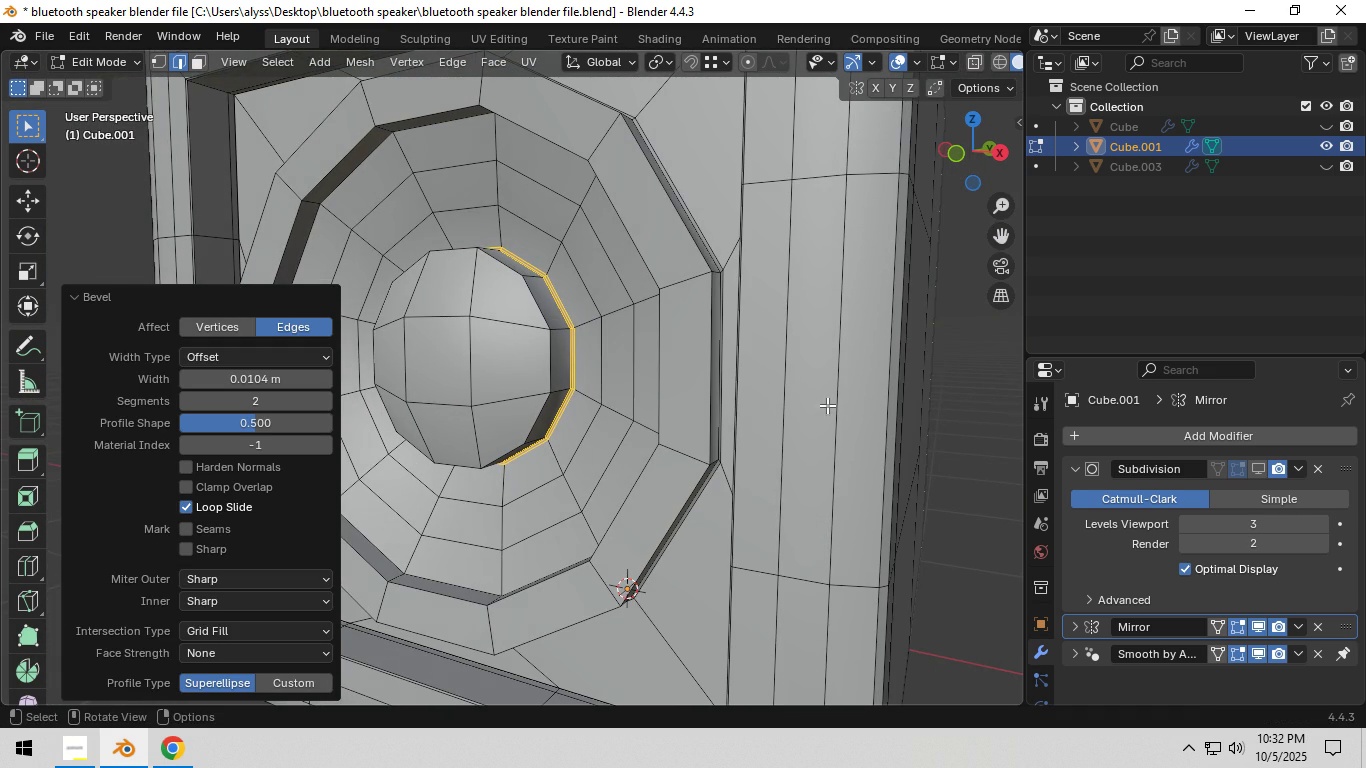 
key(Tab)
 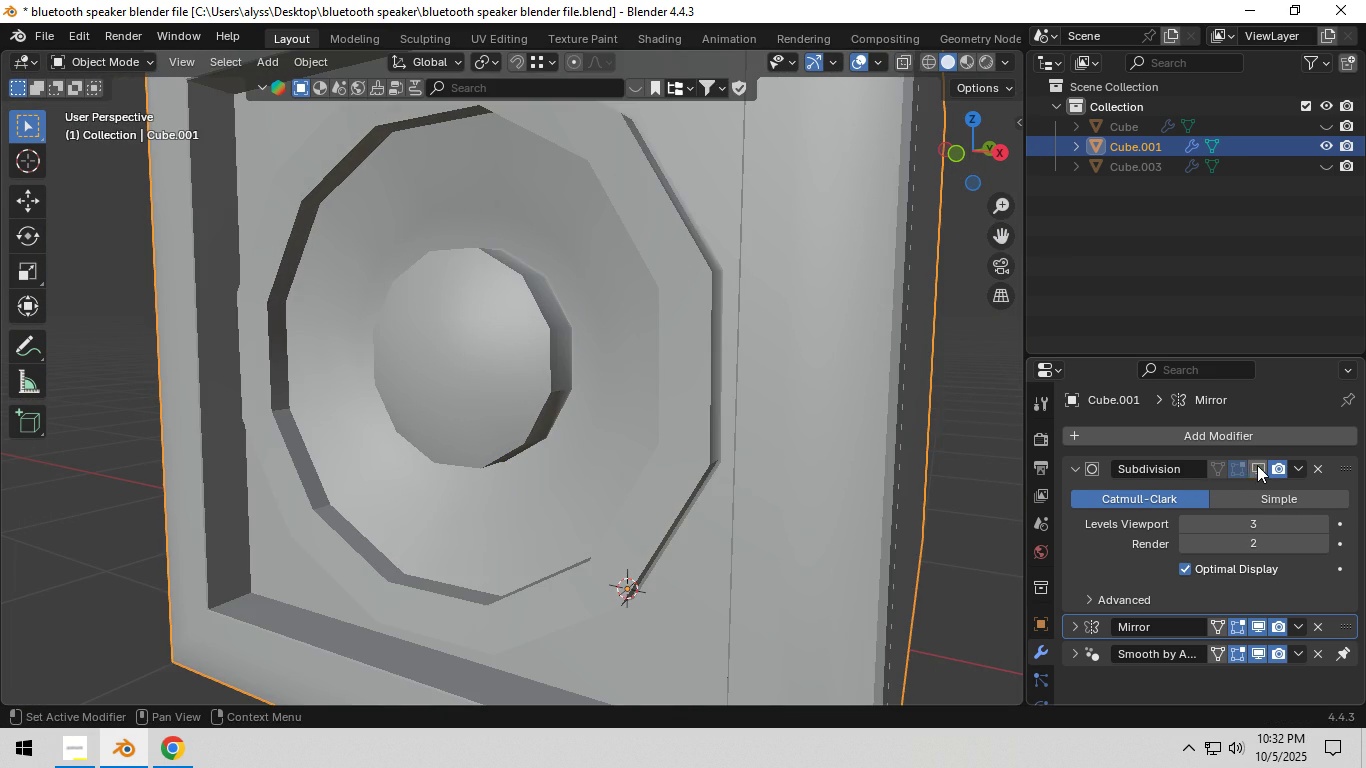 
left_click([1257, 465])
 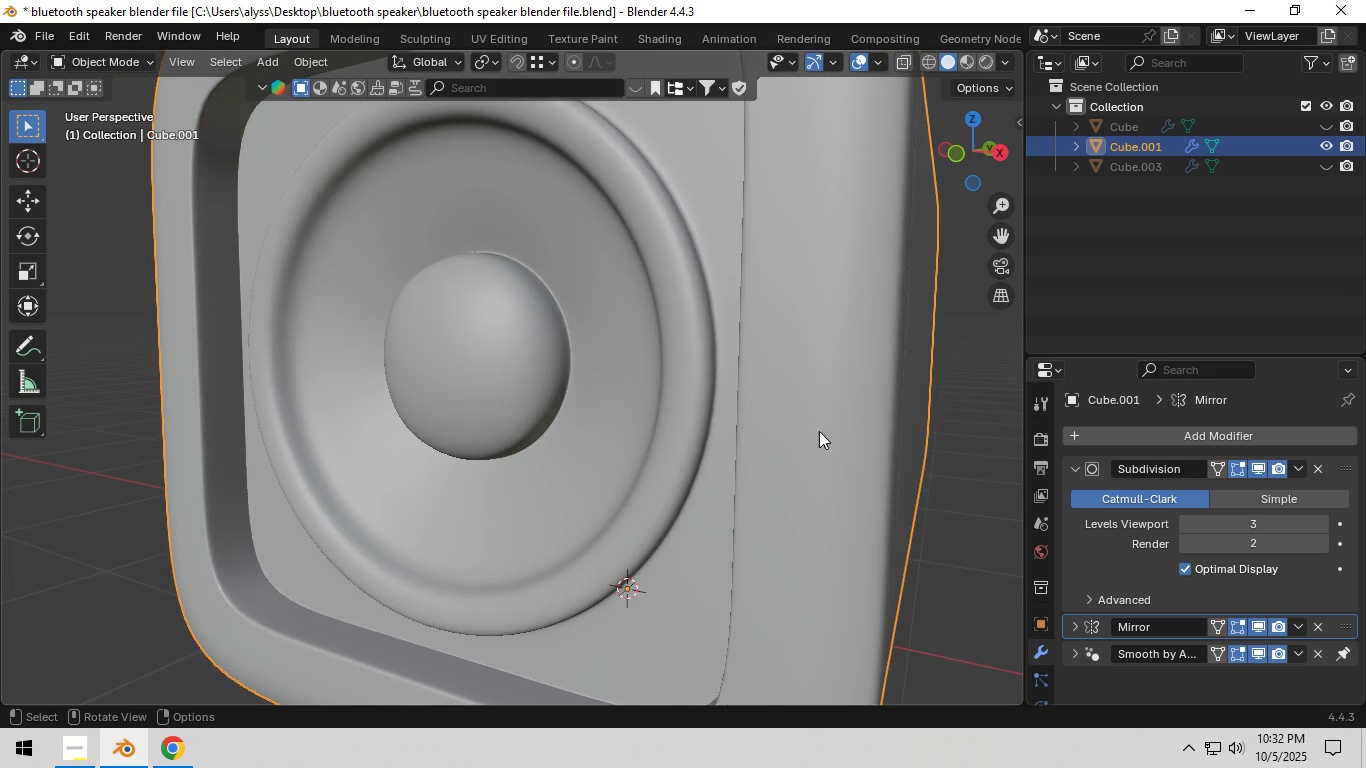 
scroll: coordinate [781, 428], scroll_direction: down, amount: 3.0